 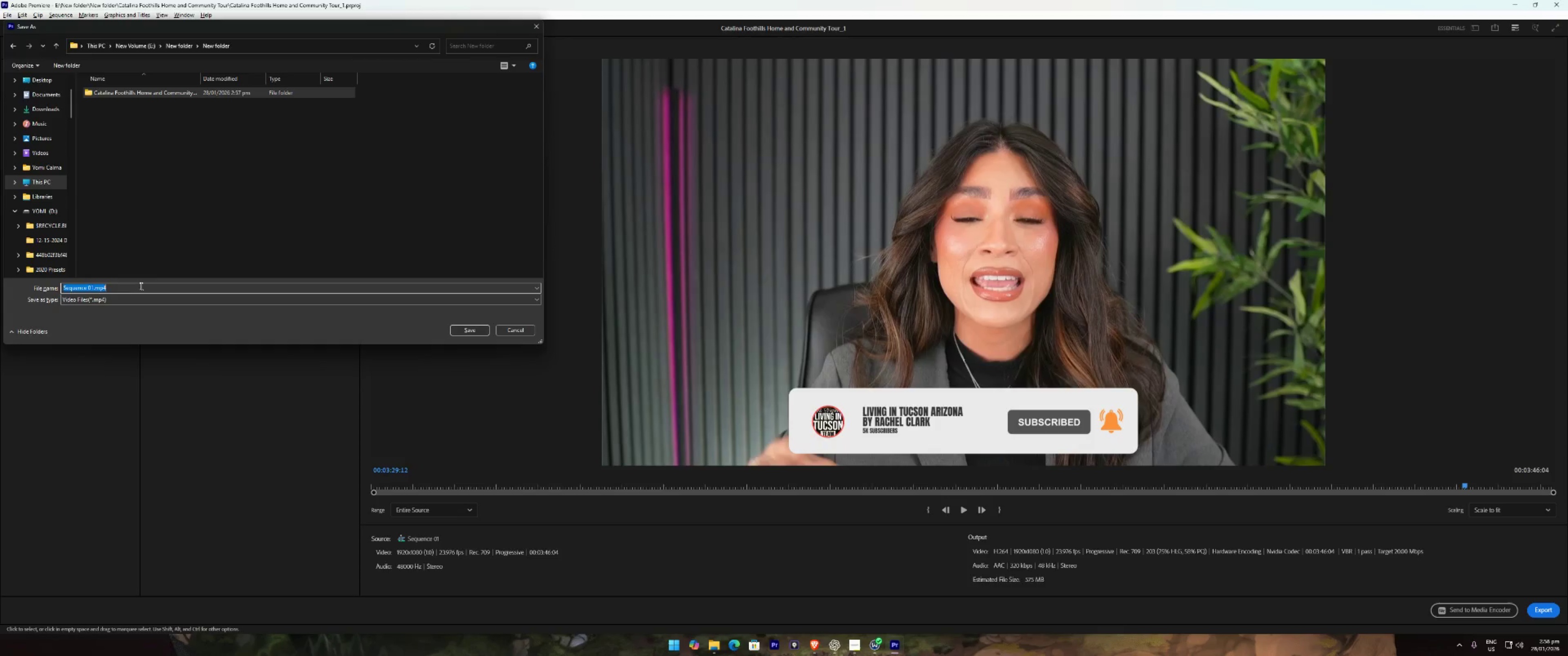 
type(Calma Jerick_Postwork Trial)
 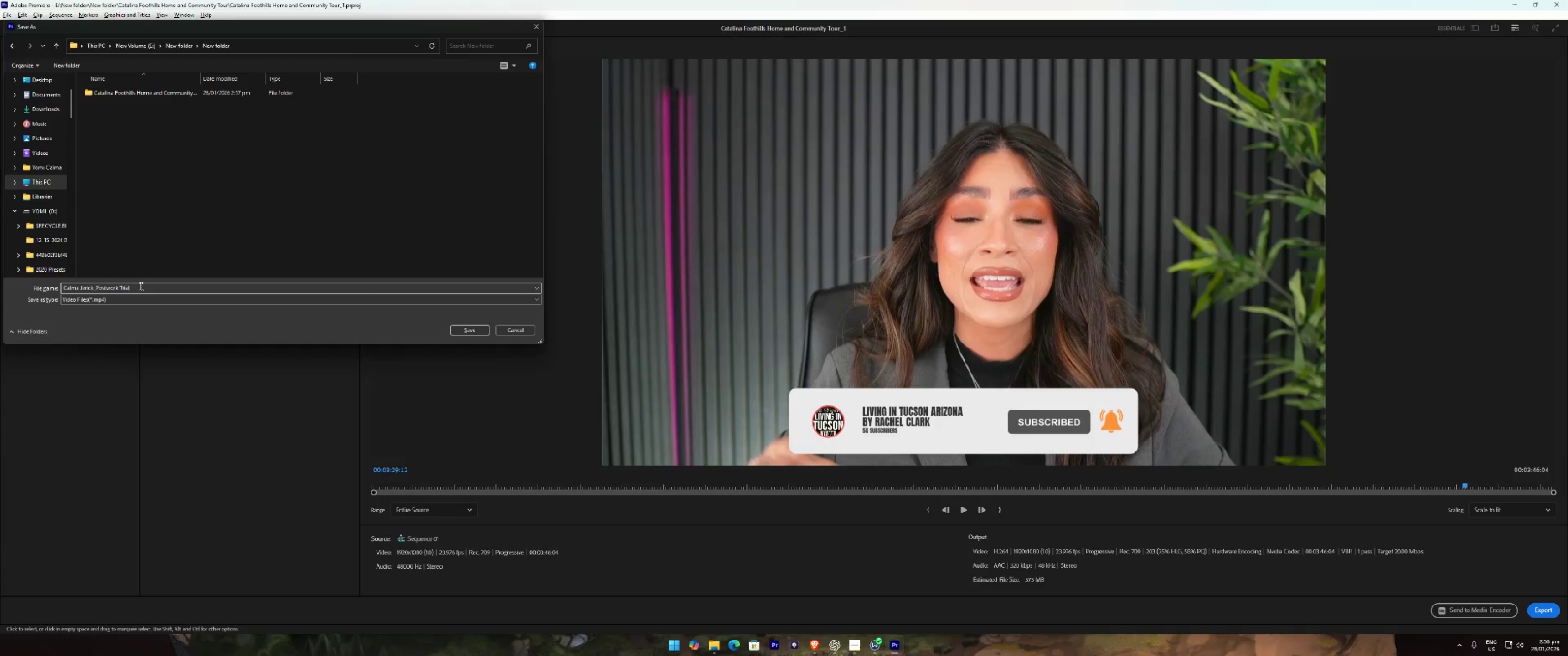 
key(Enter)
 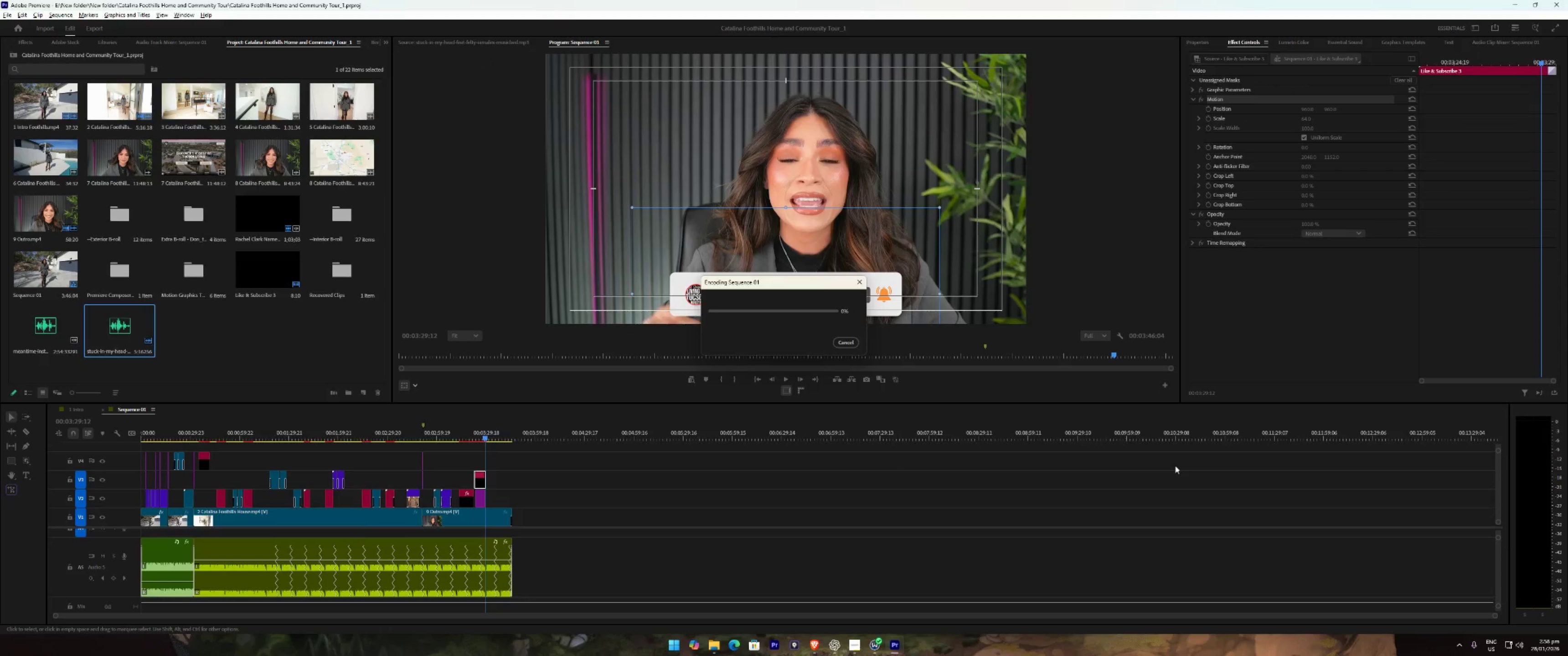 
wait(19.82)
 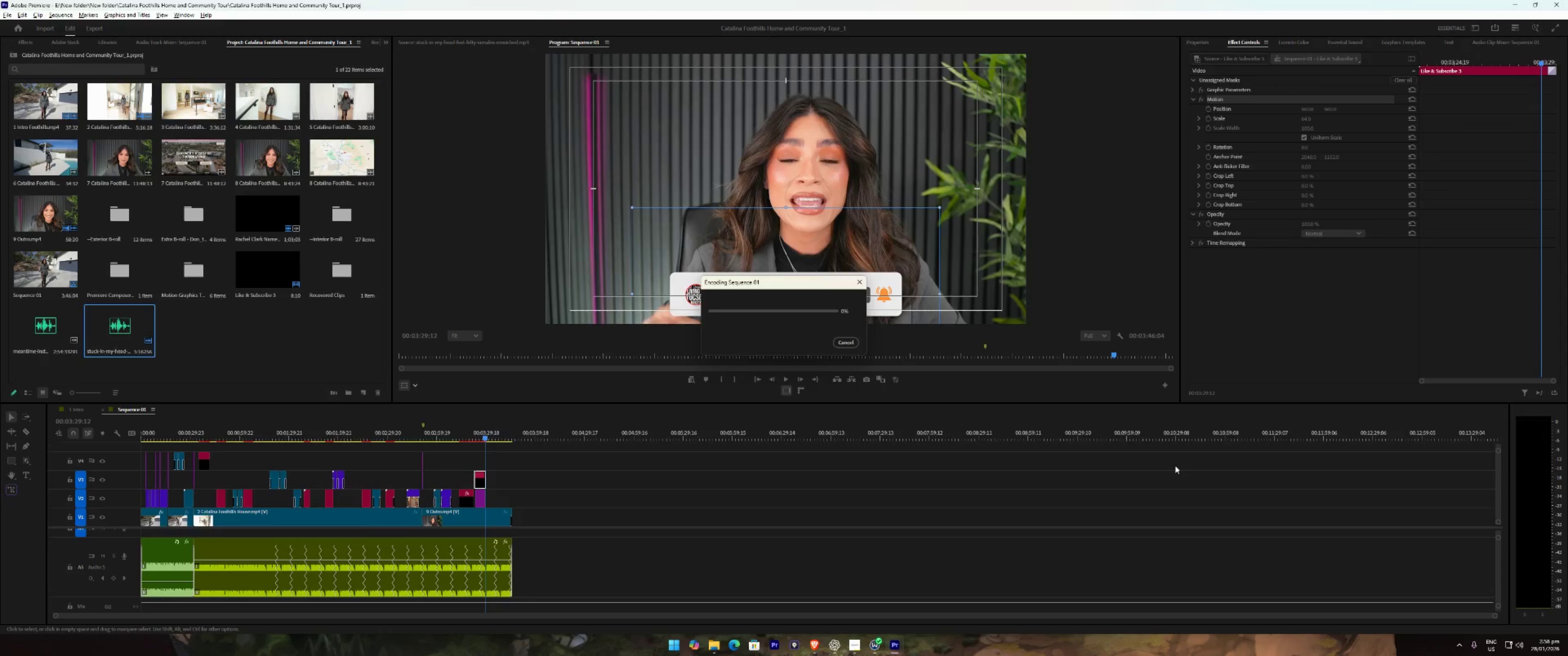 
left_click_drag(start_coordinate=[755, 281], to_coordinate=[736, 276])
 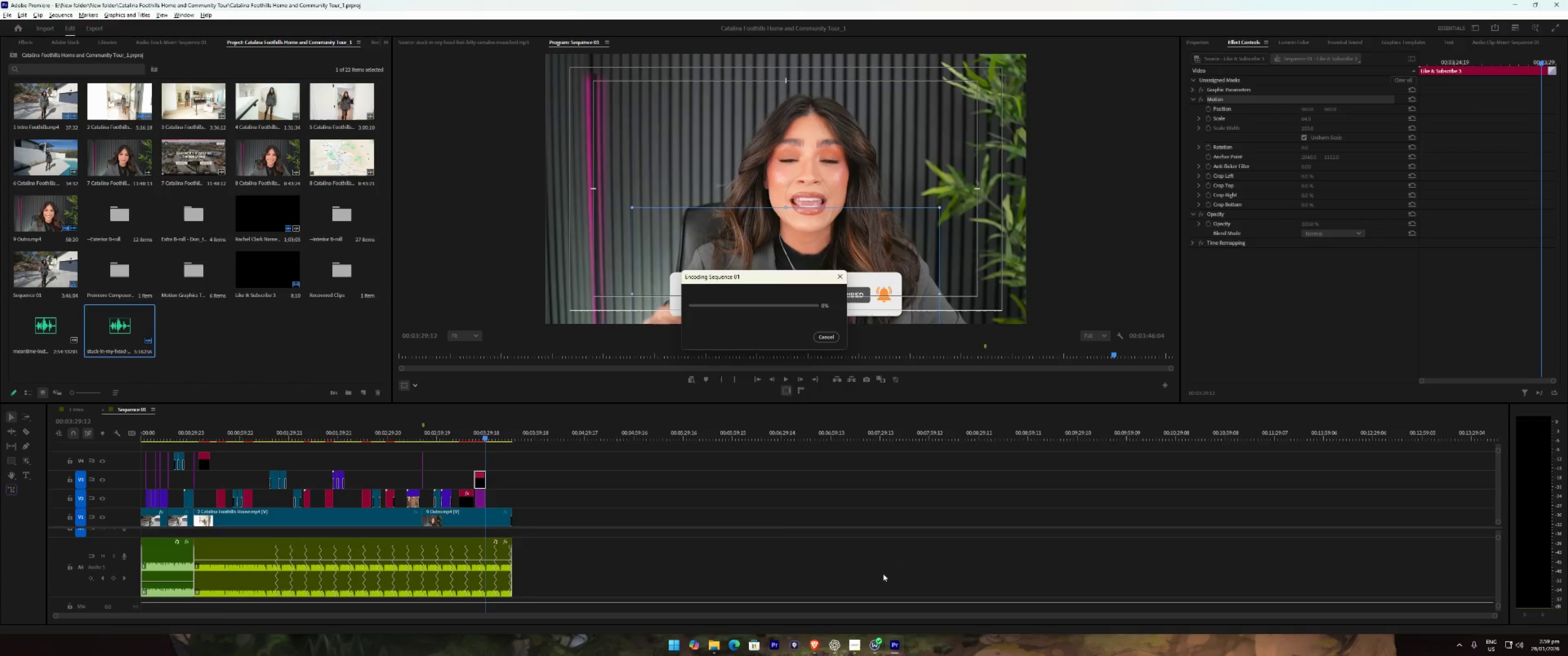 
wait(15.87)
 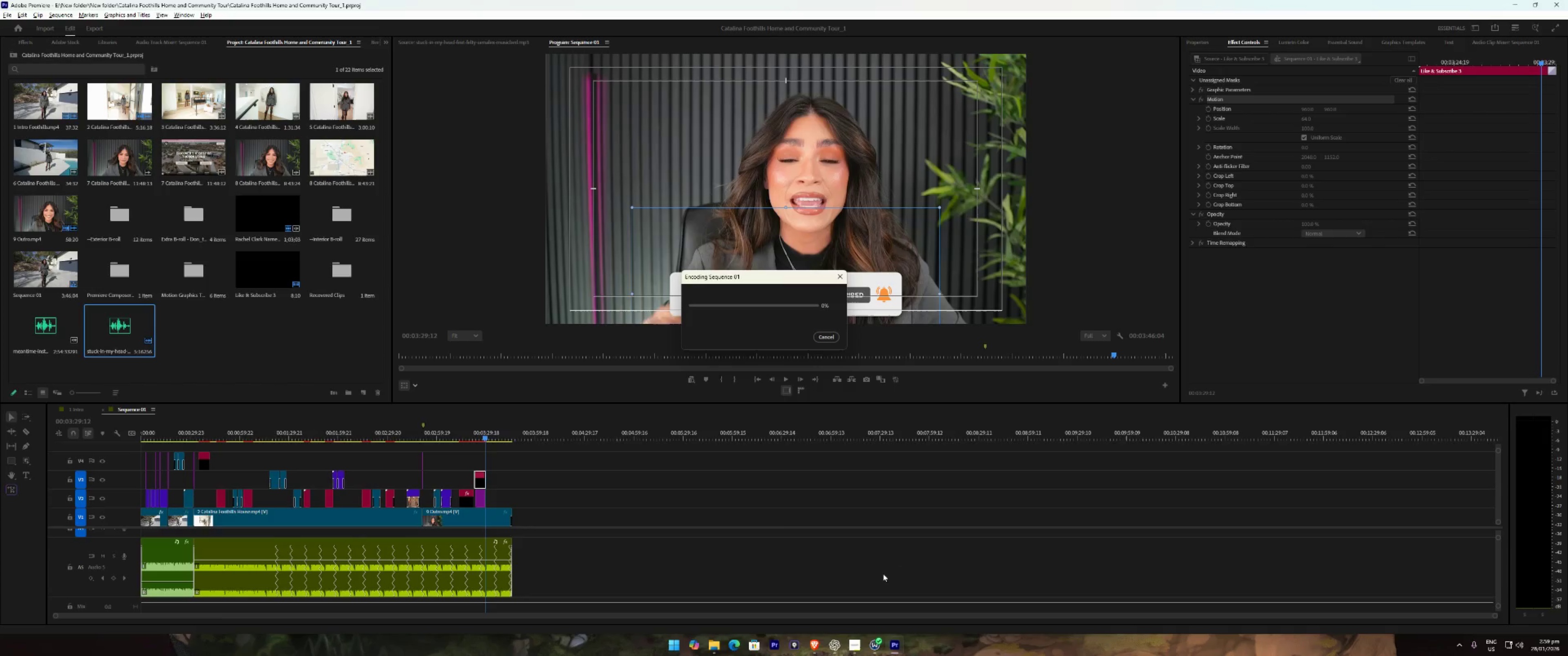 
left_click([851, 641])